 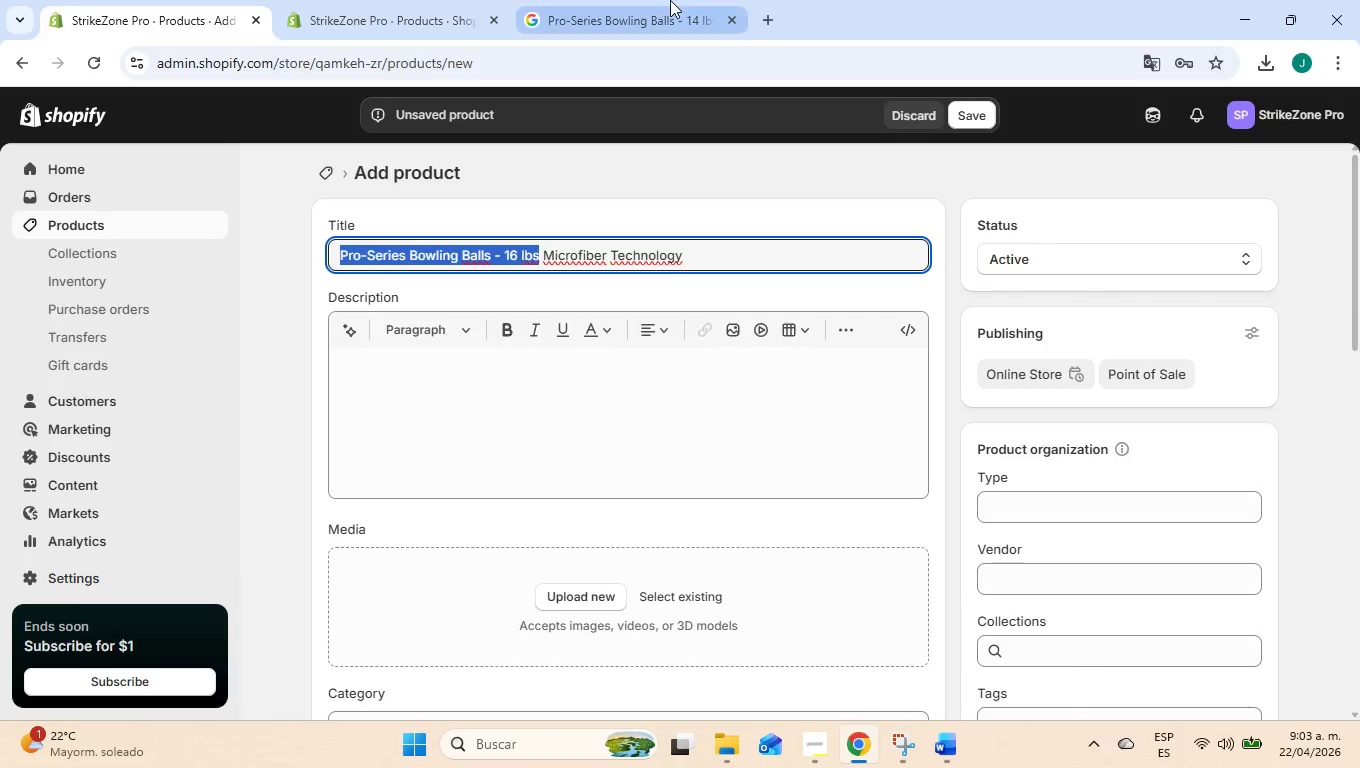 
left_click([670, 0])
 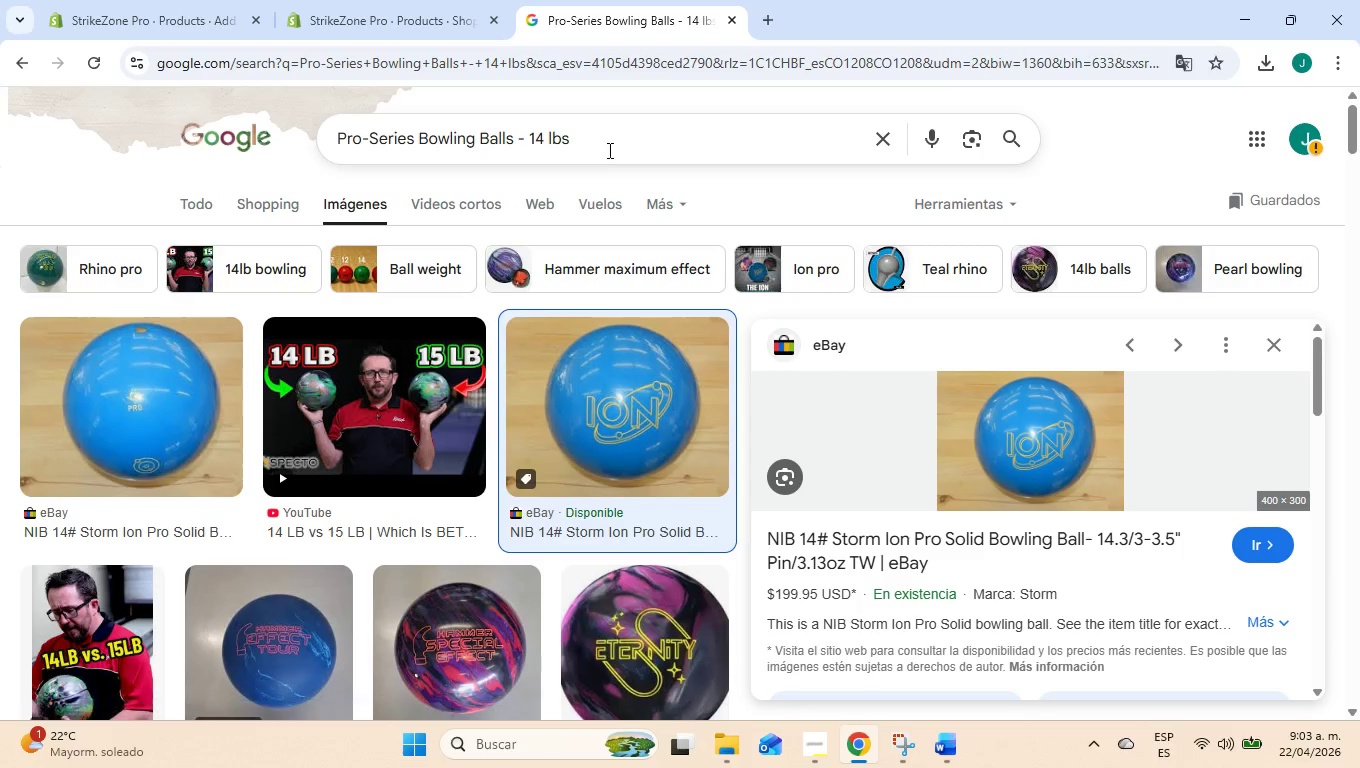 
left_click_drag(start_coordinate=[609, 146], to_coordinate=[105, 78])
 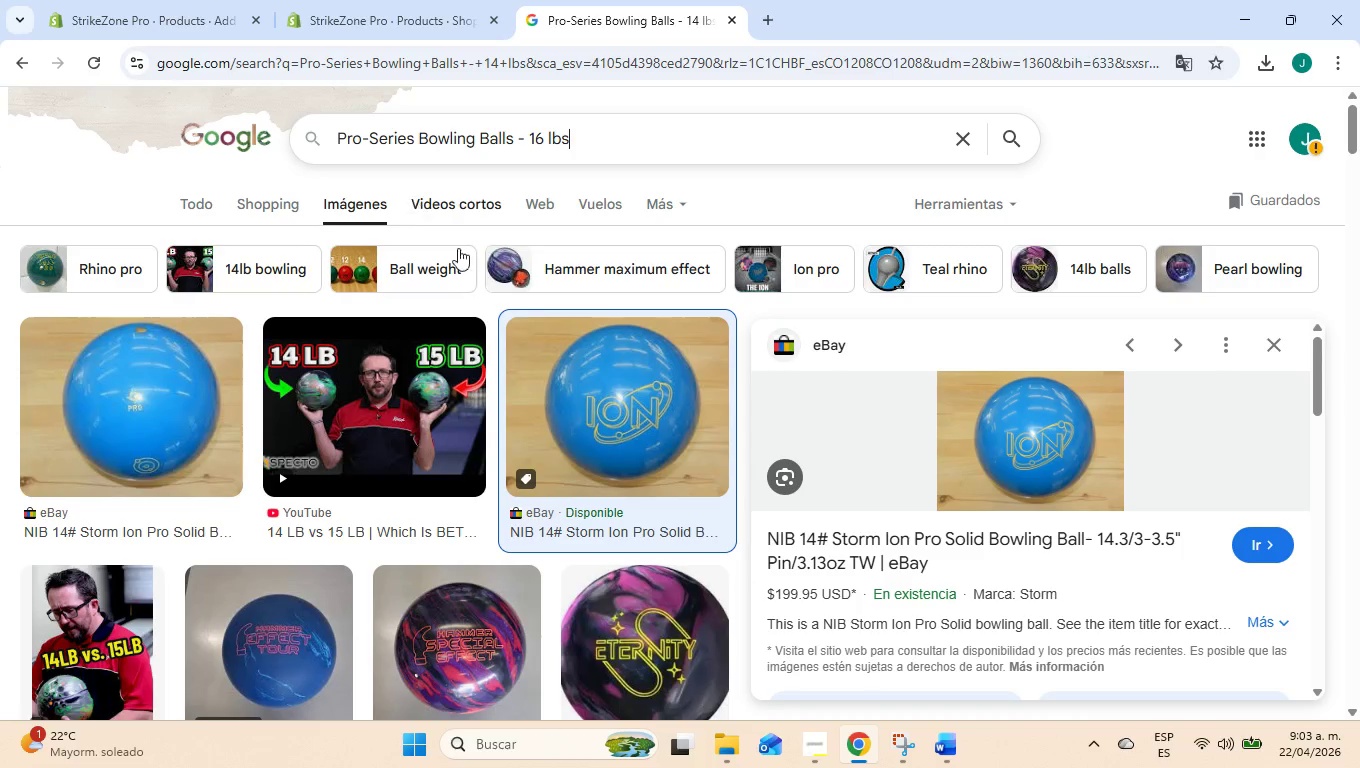 
key(Control+ControlLeft)
 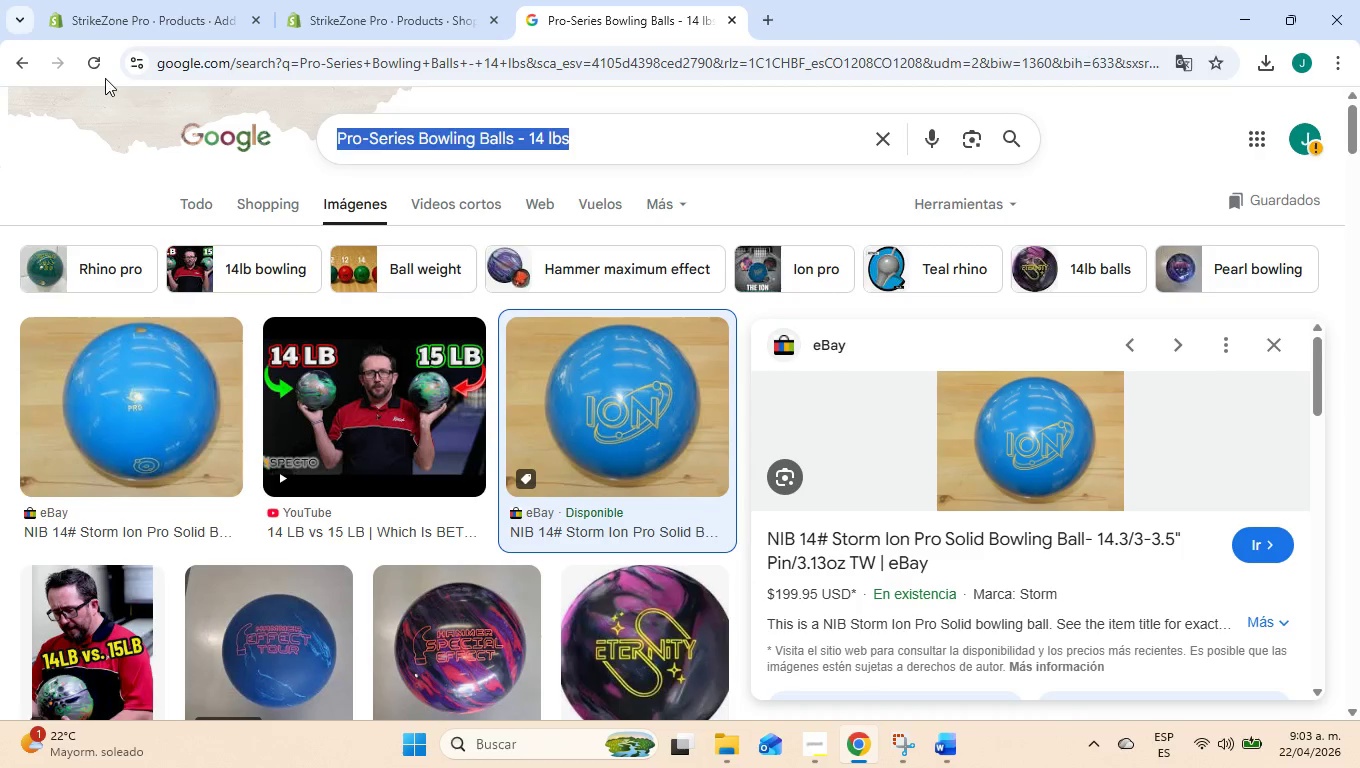 
key(Control+V)
 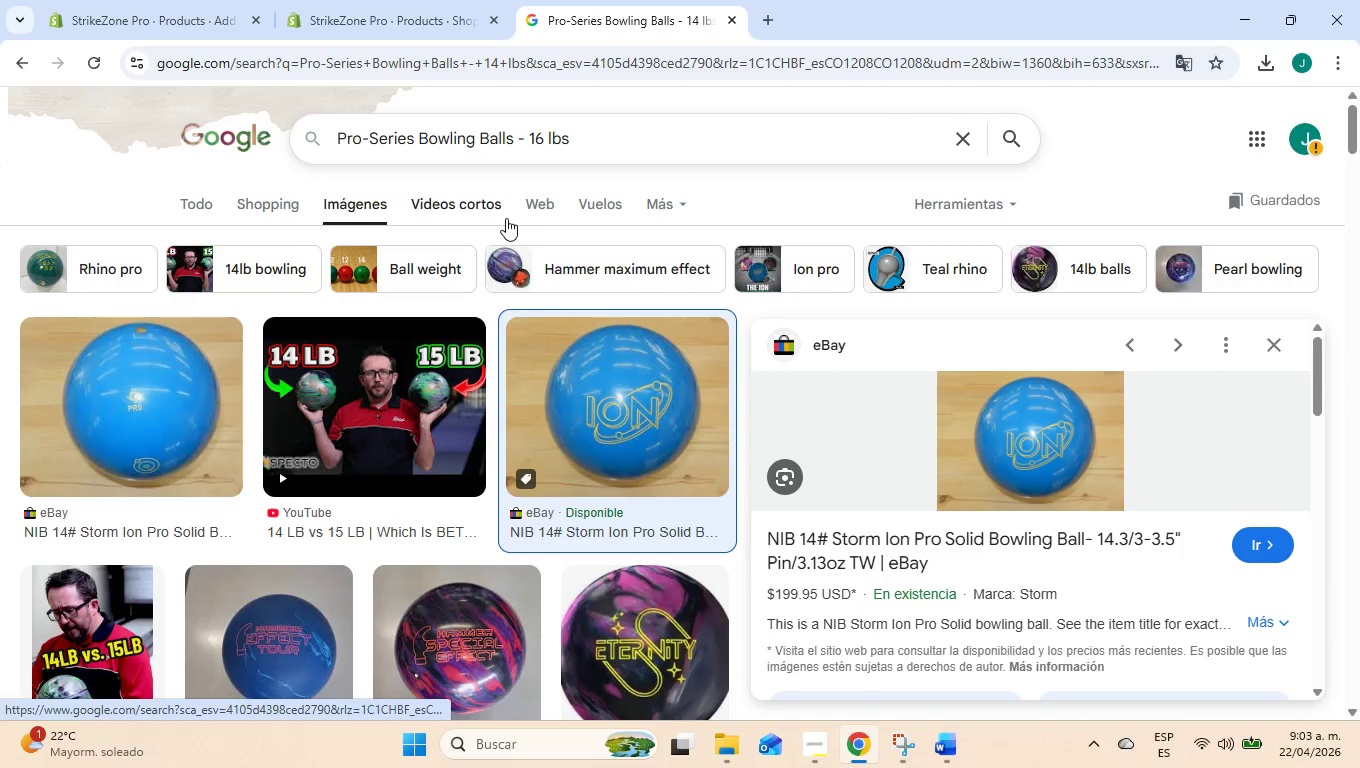 
key(Enter)
 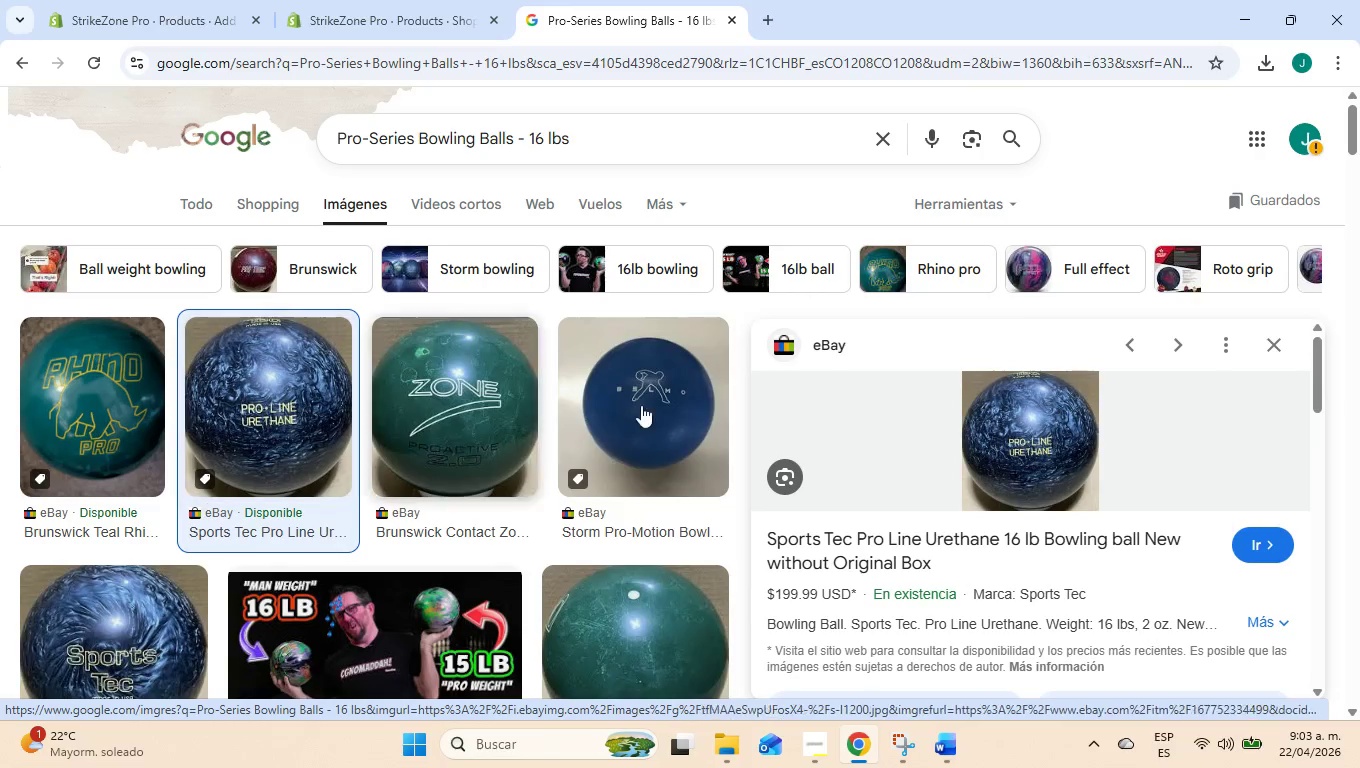 
right_click([1024, 413])
 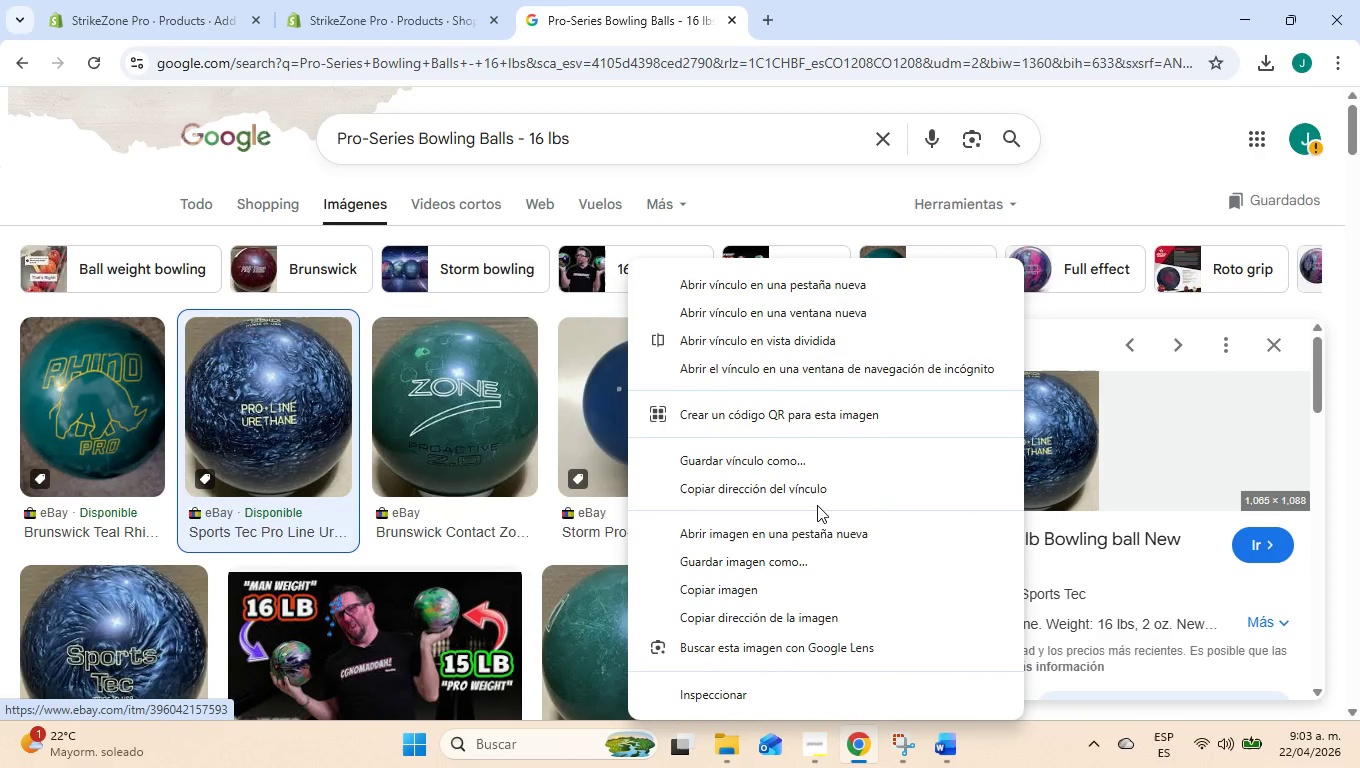 
left_click([809, 561])
 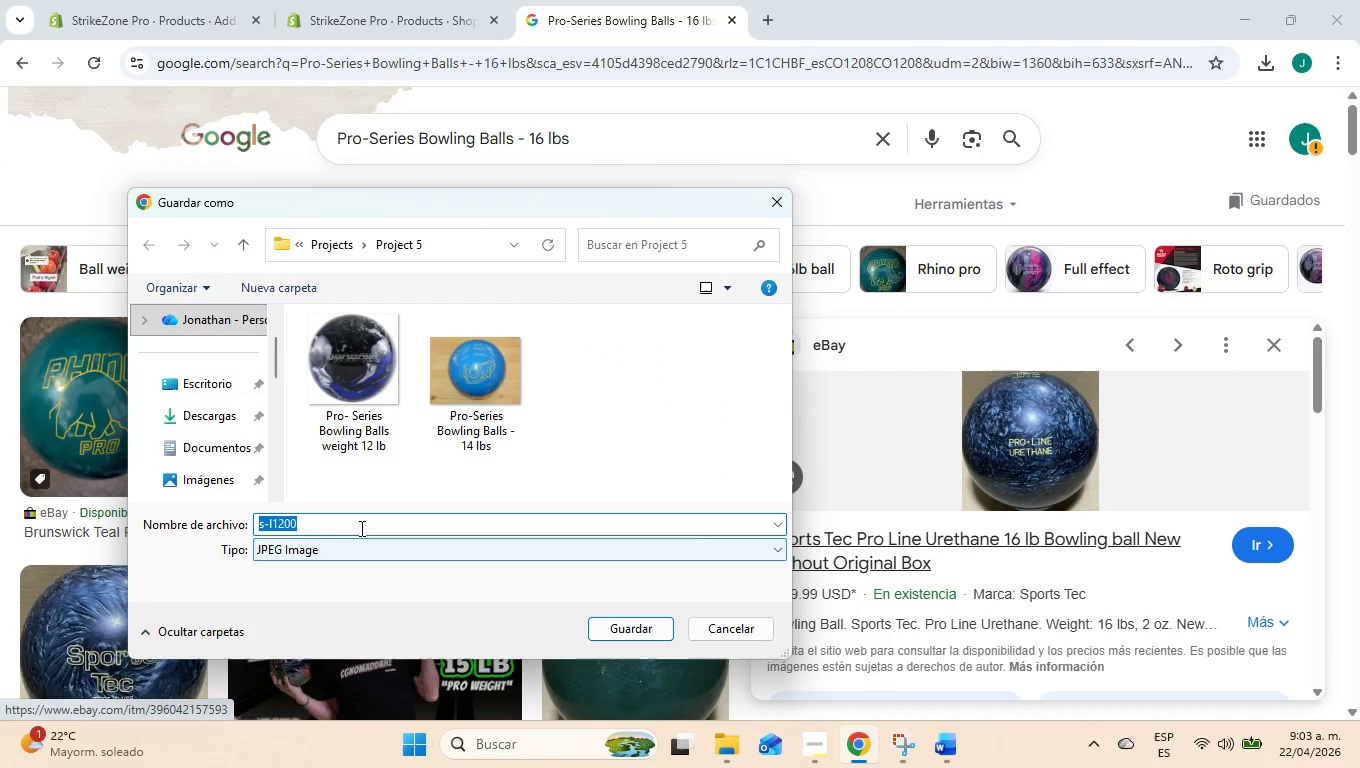 
left_click_drag(start_coordinate=[362, 523], to_coordinate=[198, 492])
 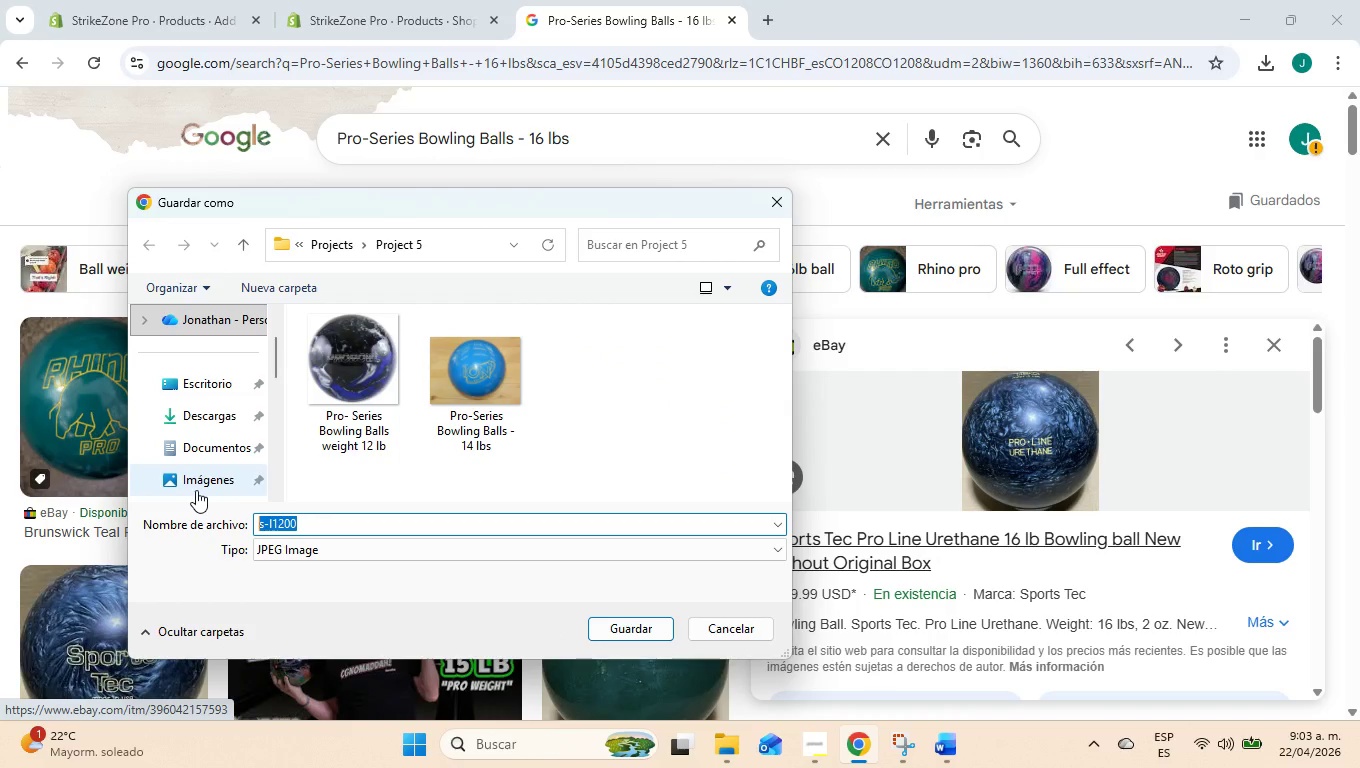 
key(Control+ControlLeft)
 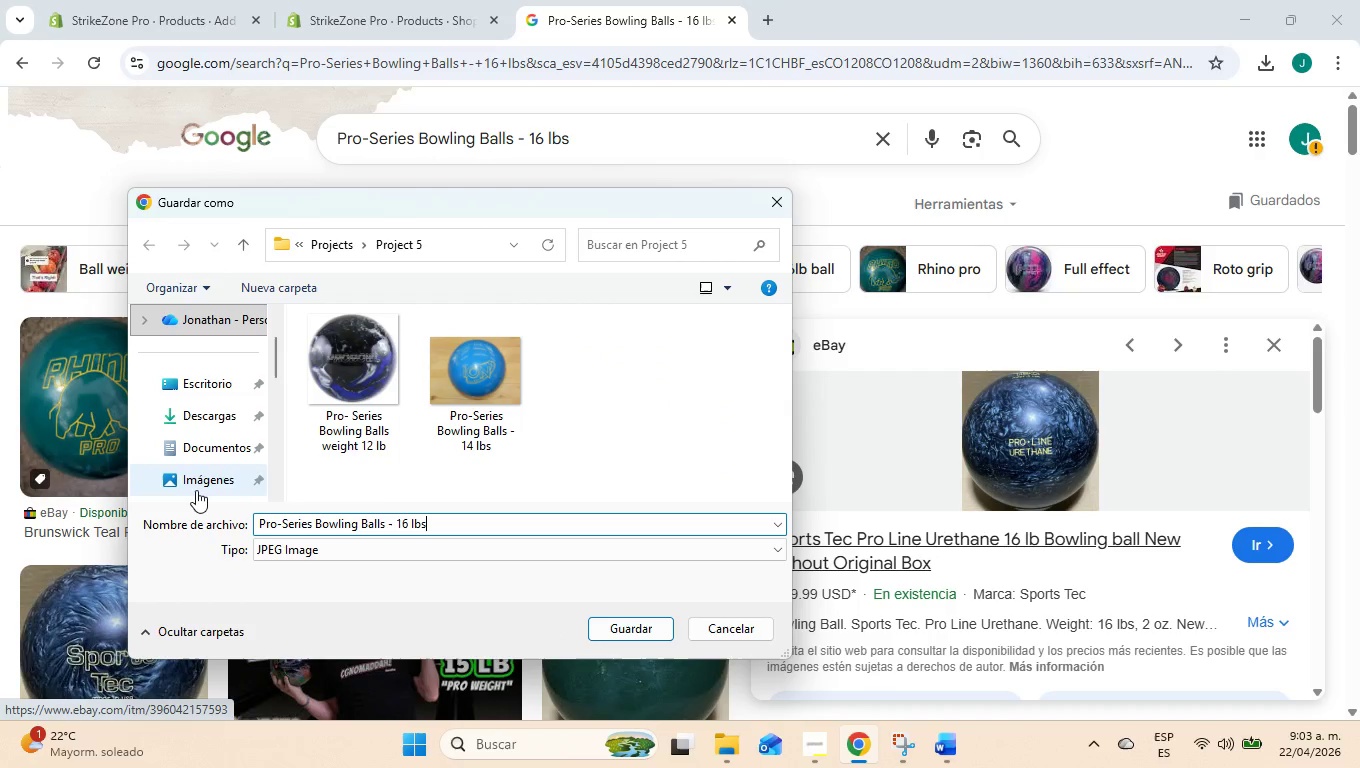 
key(Control+V)
 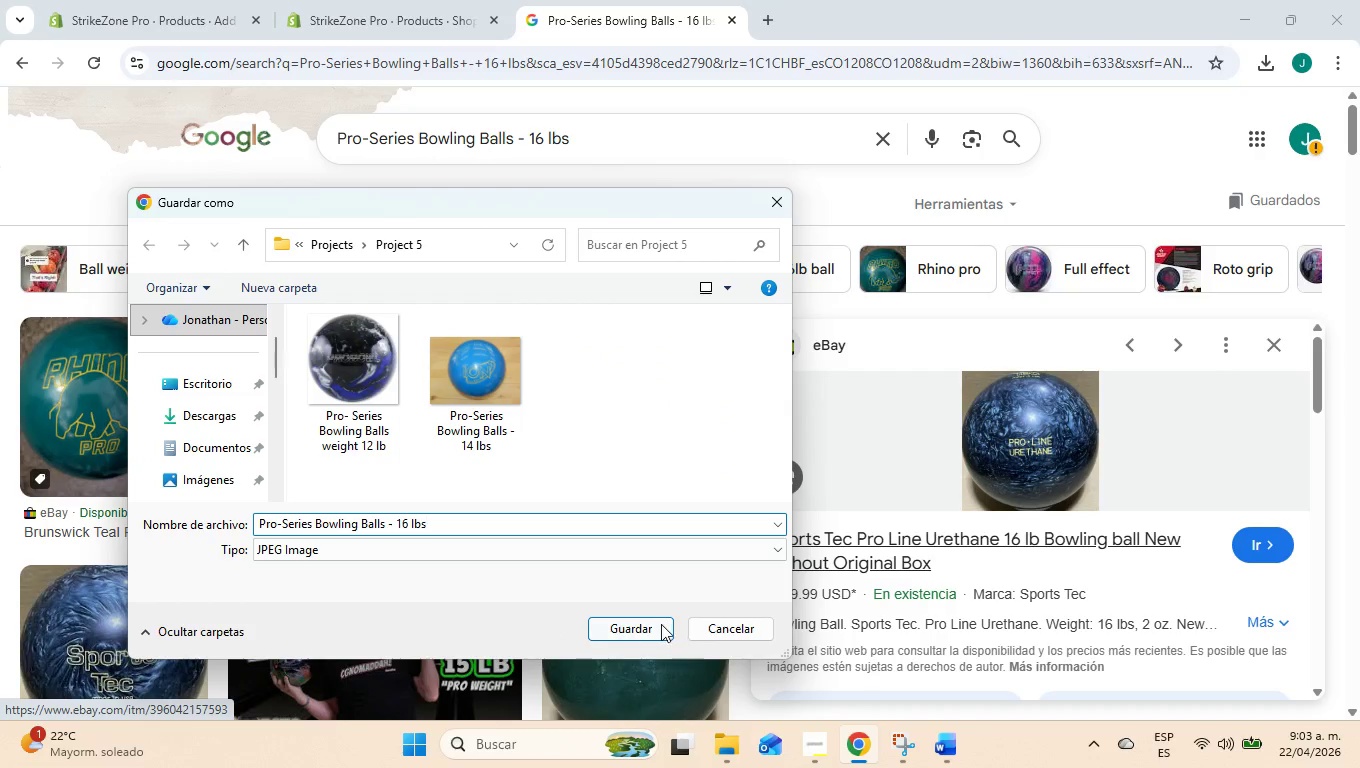 
left_click([660, 624])
 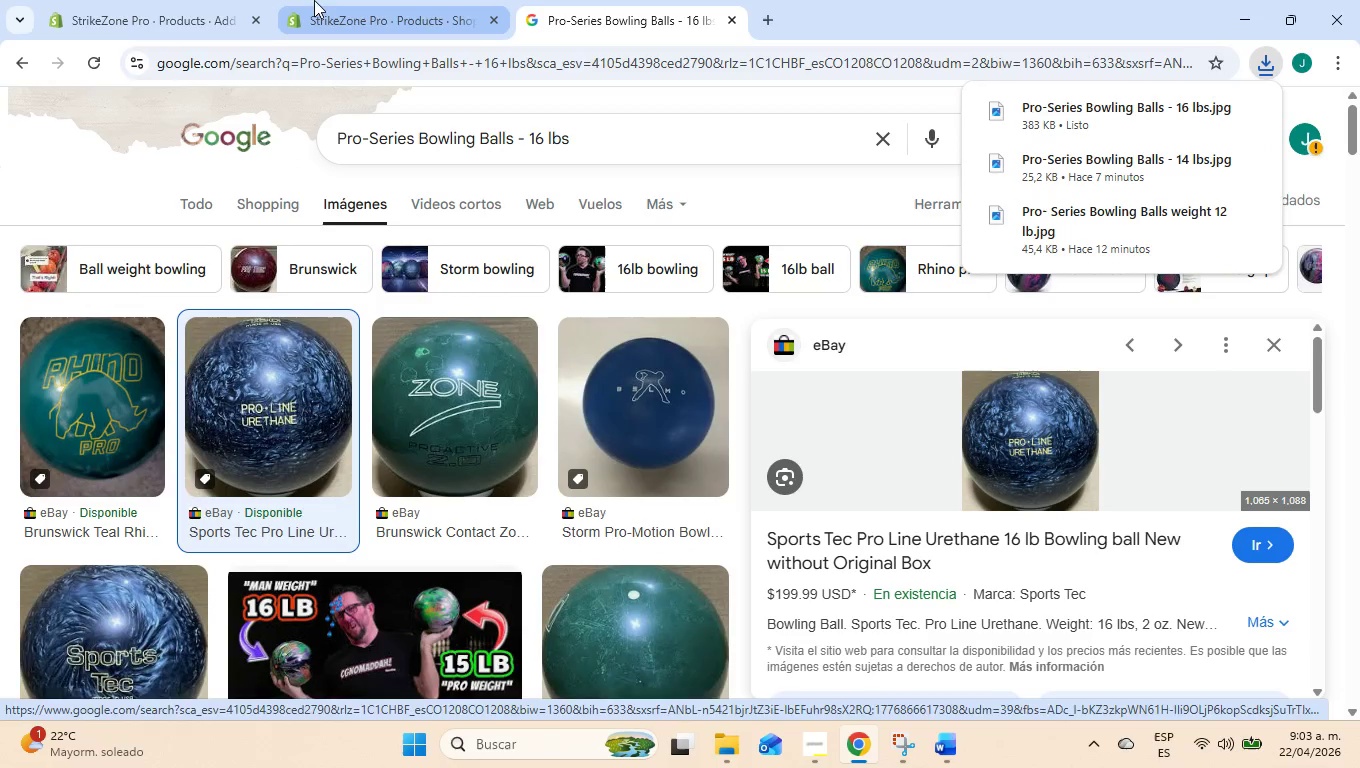 
left_click([160, 0])
 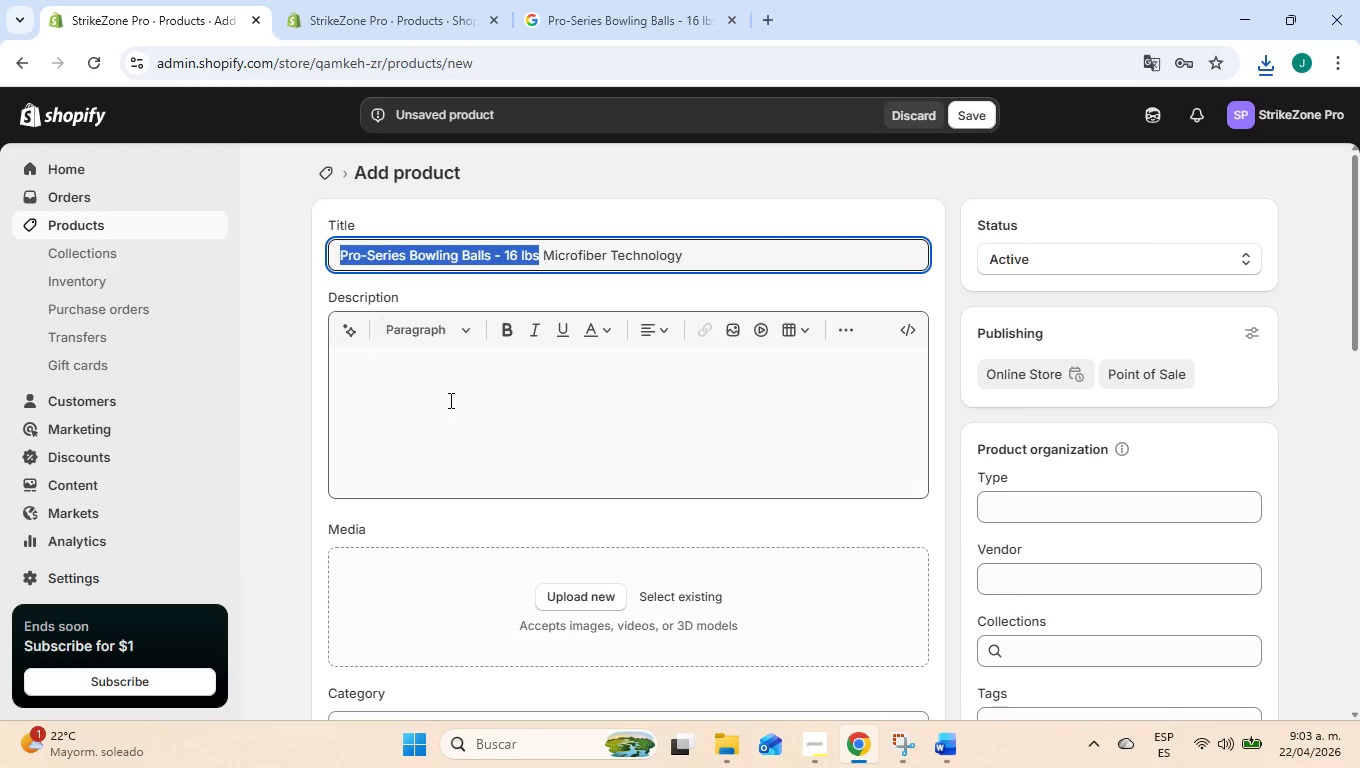 
scroll: coordinate [528, 533], scroll_direction: down, amount: 2.0
 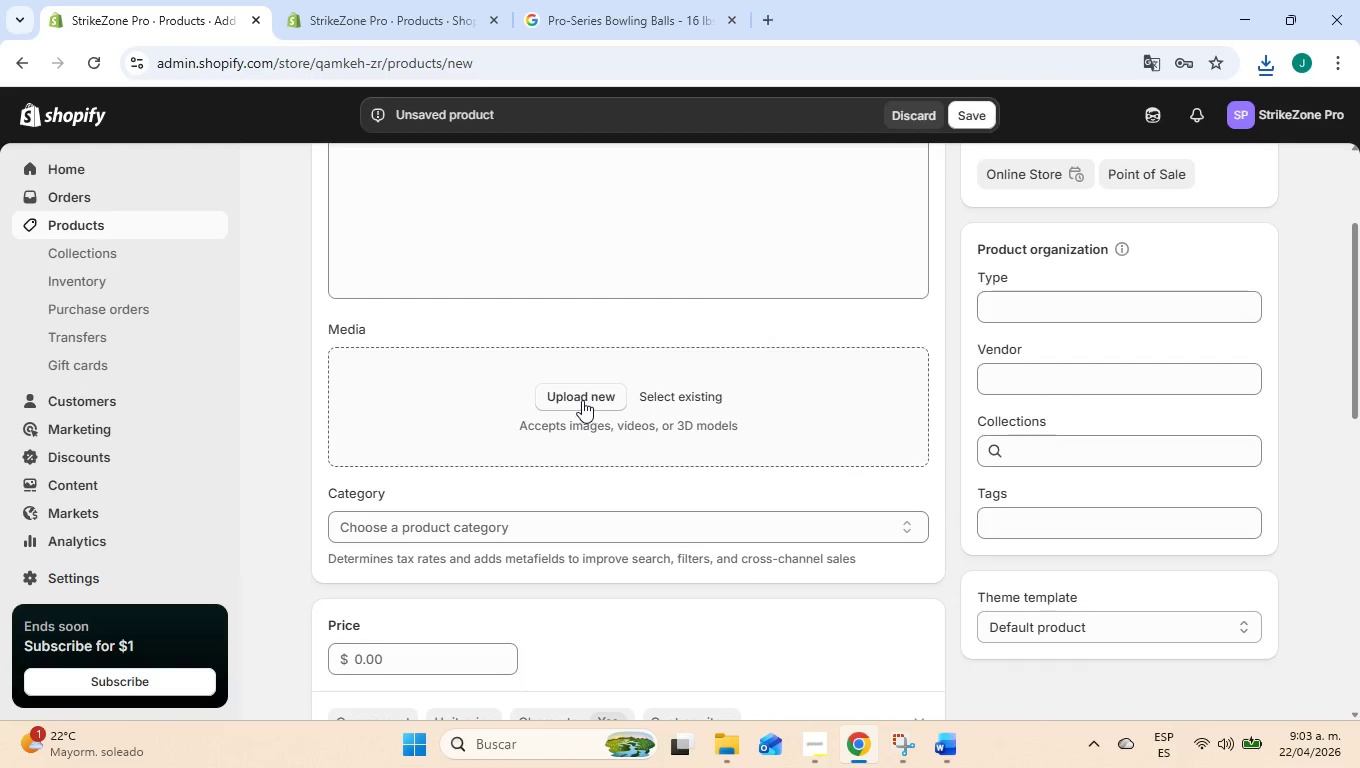 
left_click([582, 400])
 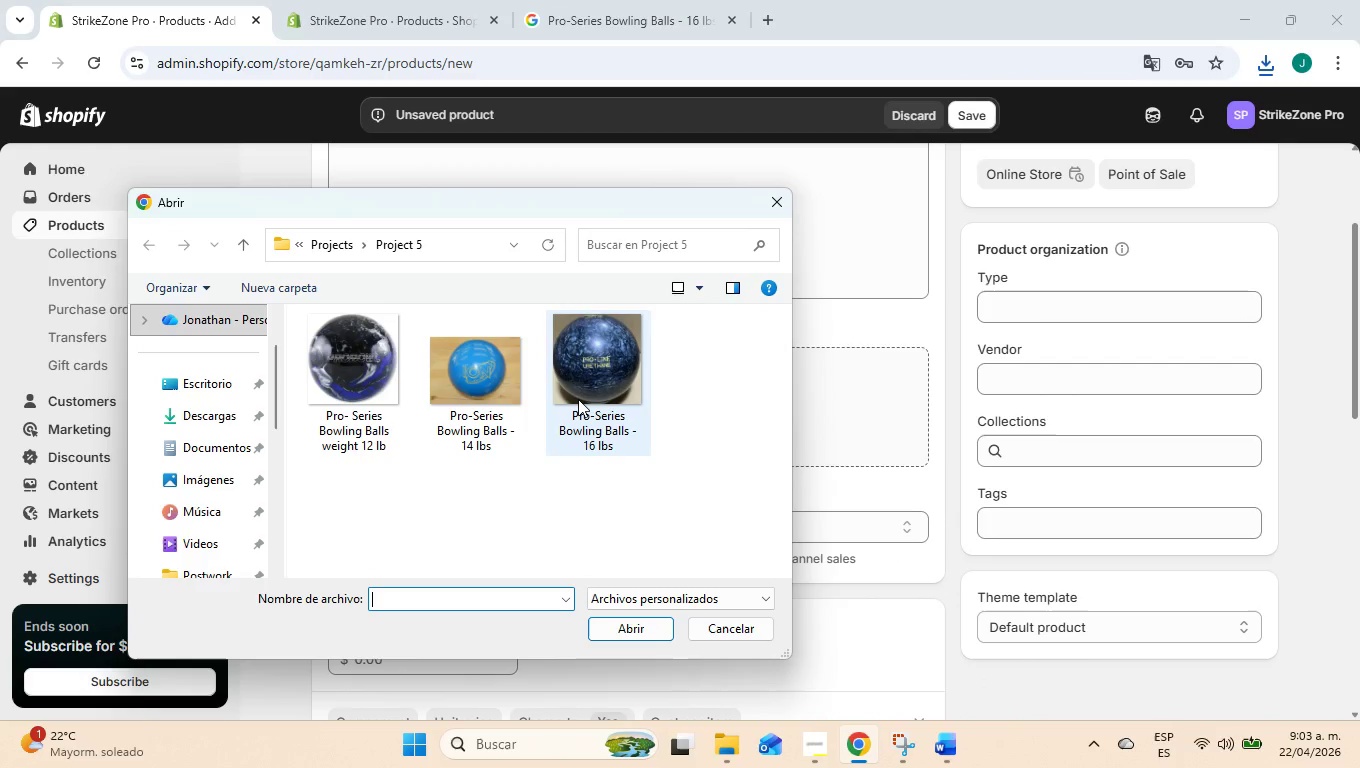 
left_click([578, 399])
 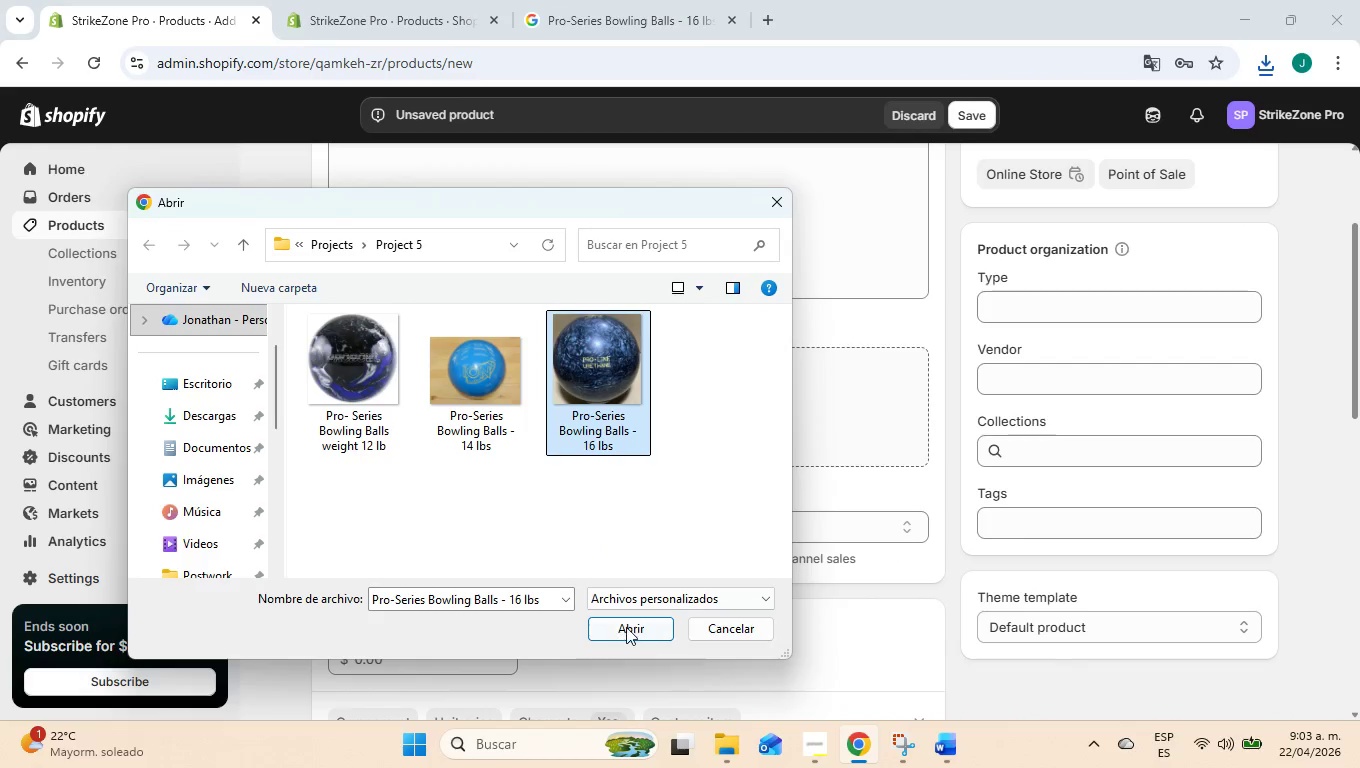 
left_click([626, 625])
 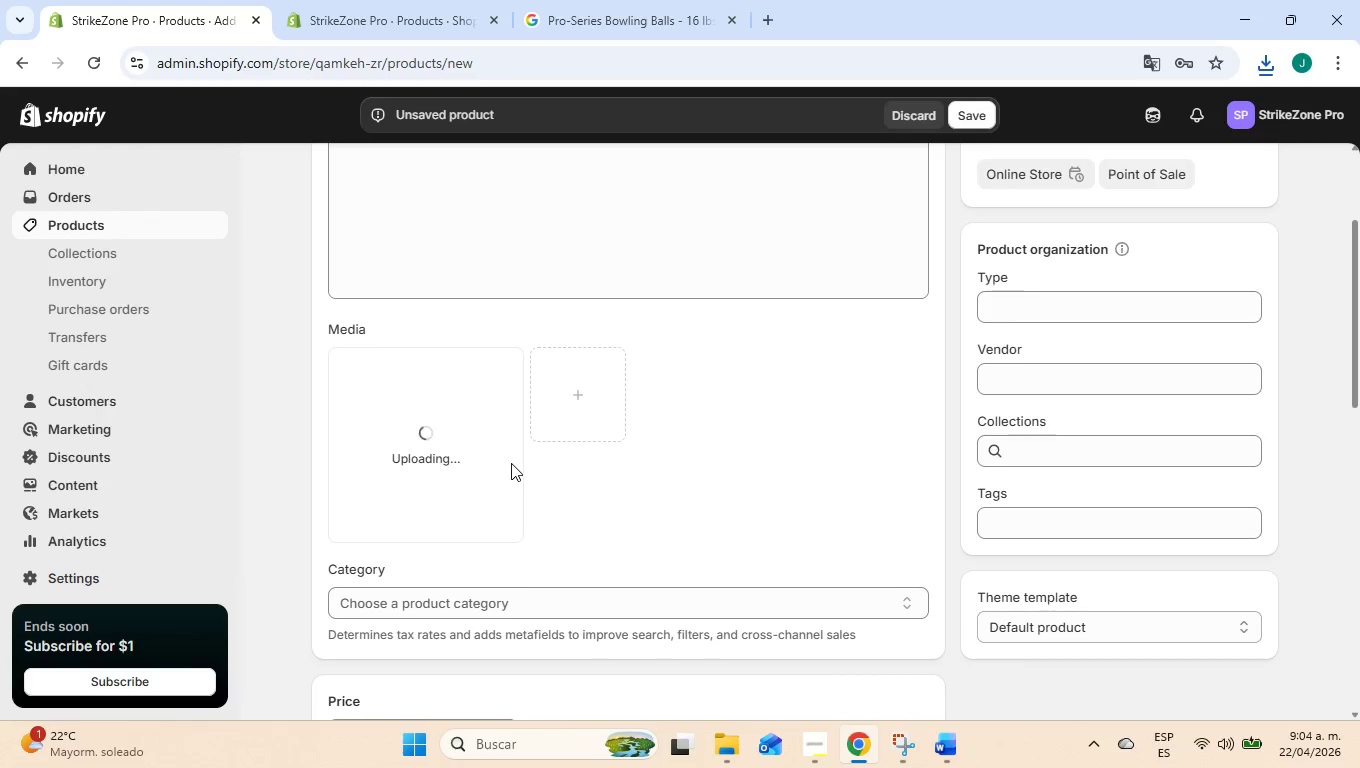 
scroll: coordinate [552, 478], scroll_direction: down, amount: 18.0
 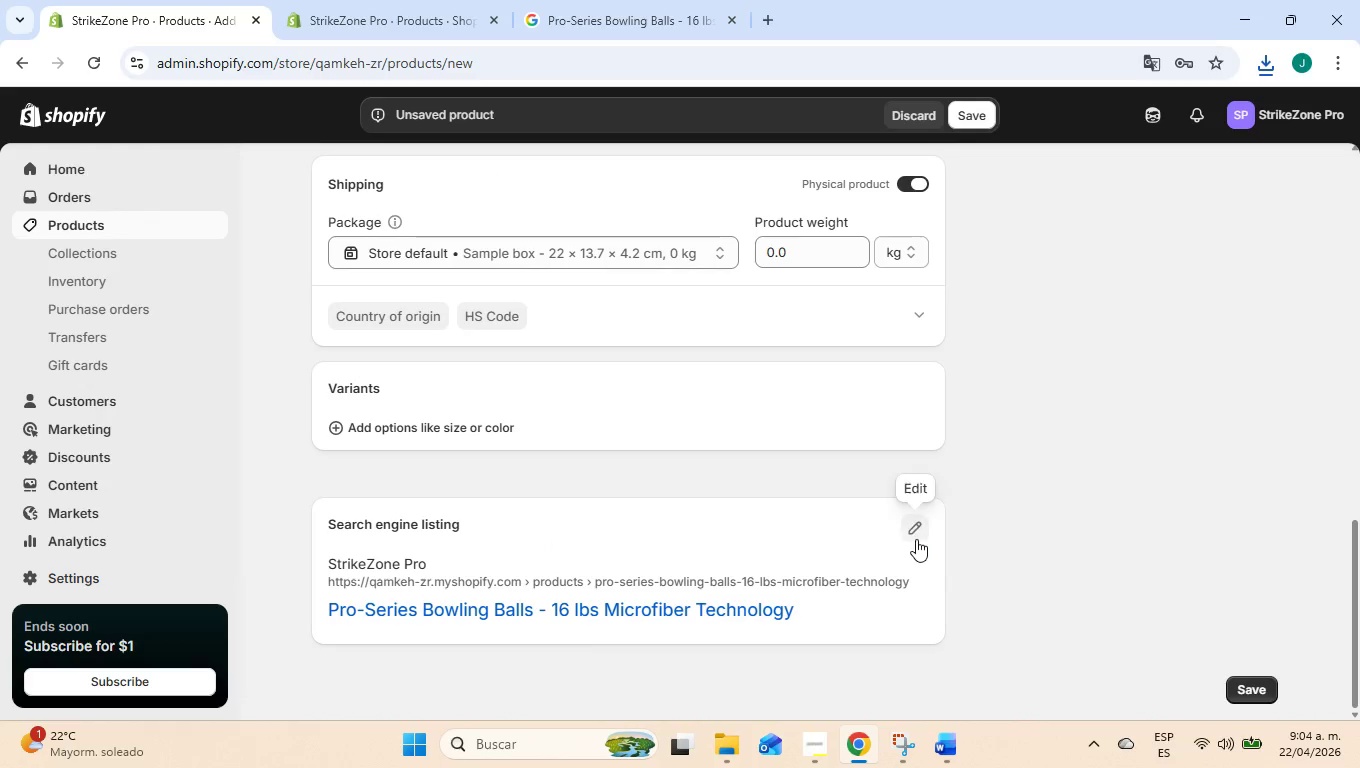 
left_click([911, 531])
 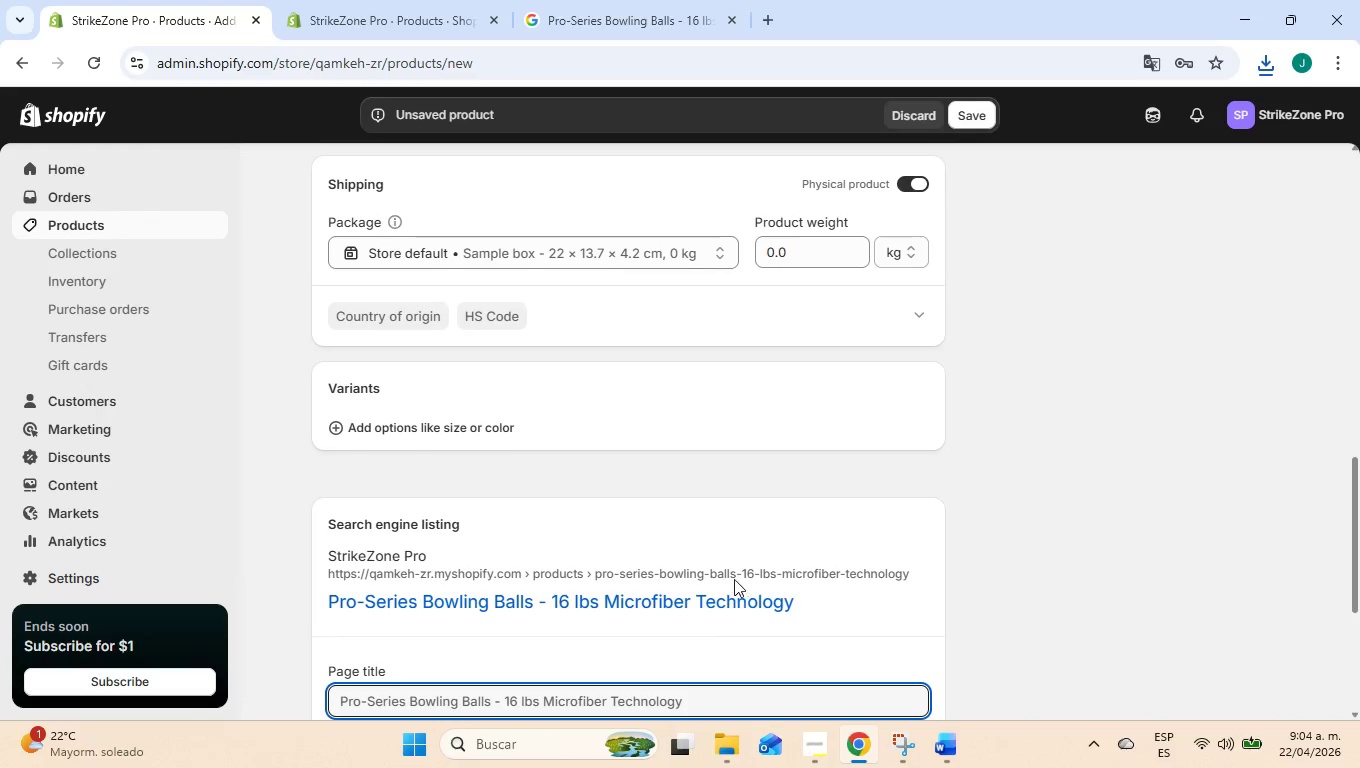 
scroll: coordinate [733, 580], scroll_direction: down, amount: 3.0
 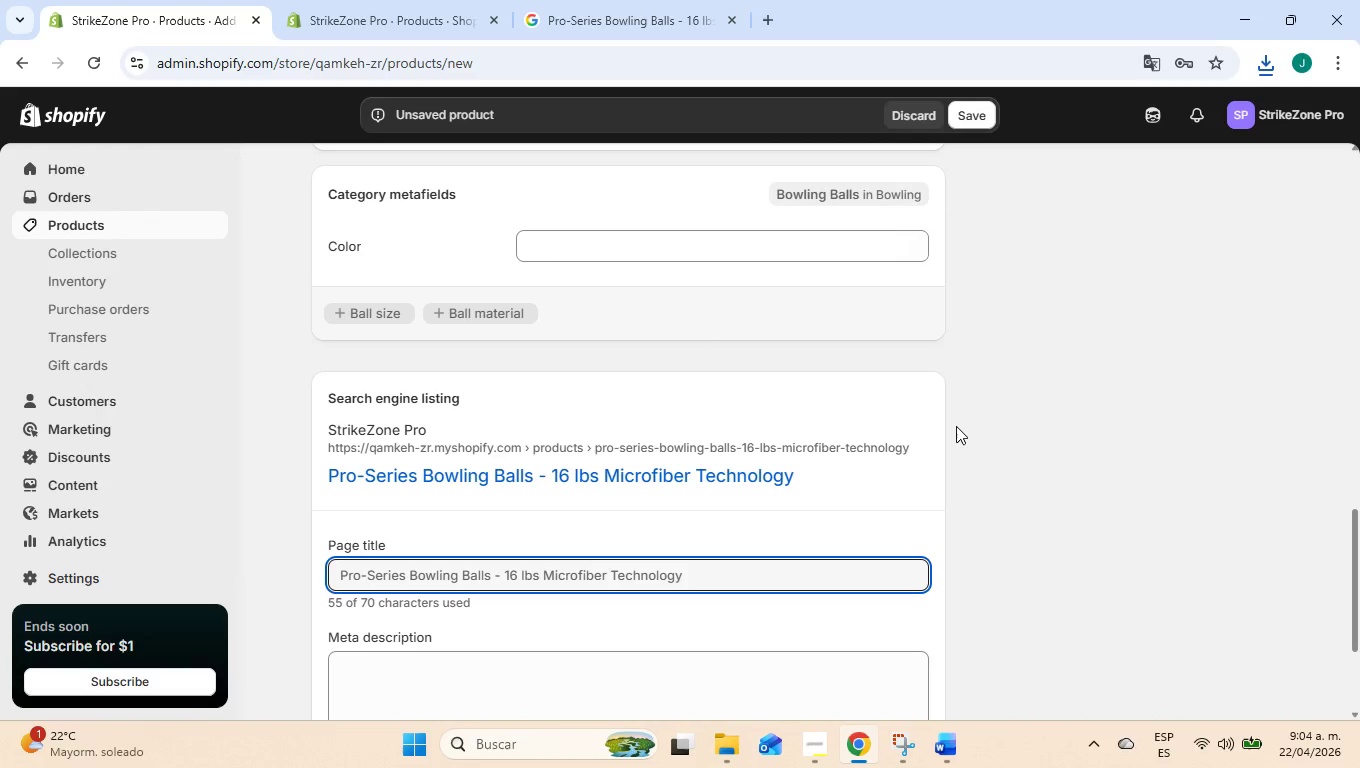 
wait(6.57)
 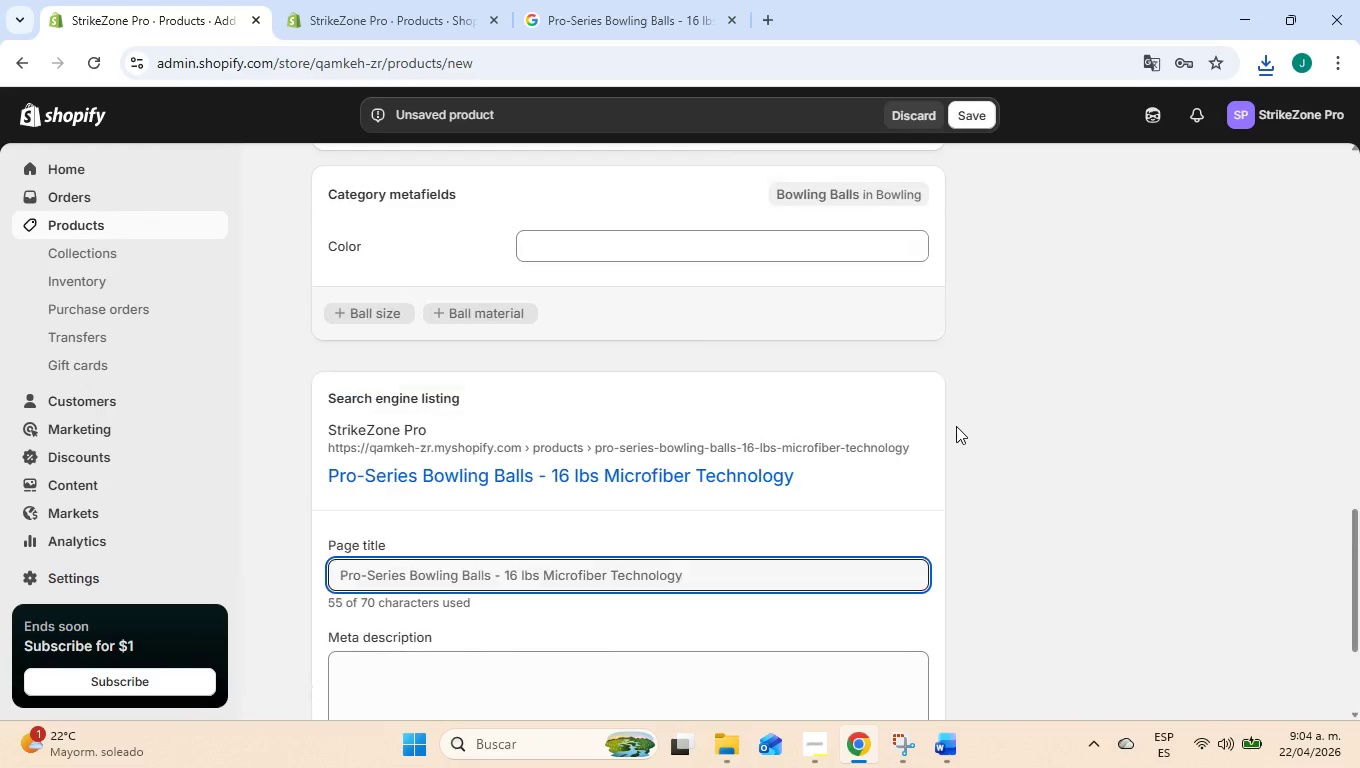 
scroll: coordinate [895, 491], scroll_direction: down, amount: 2.0
 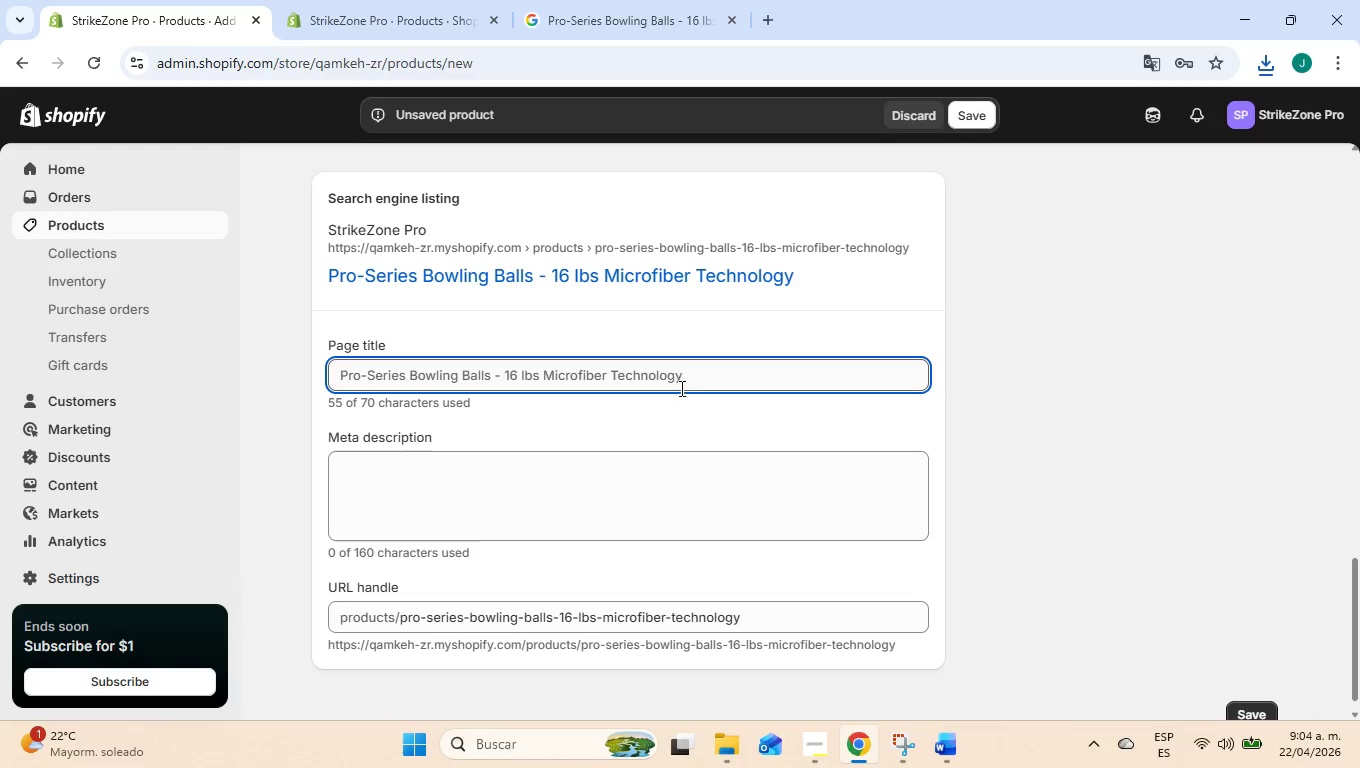 
left_click([689, 381])
 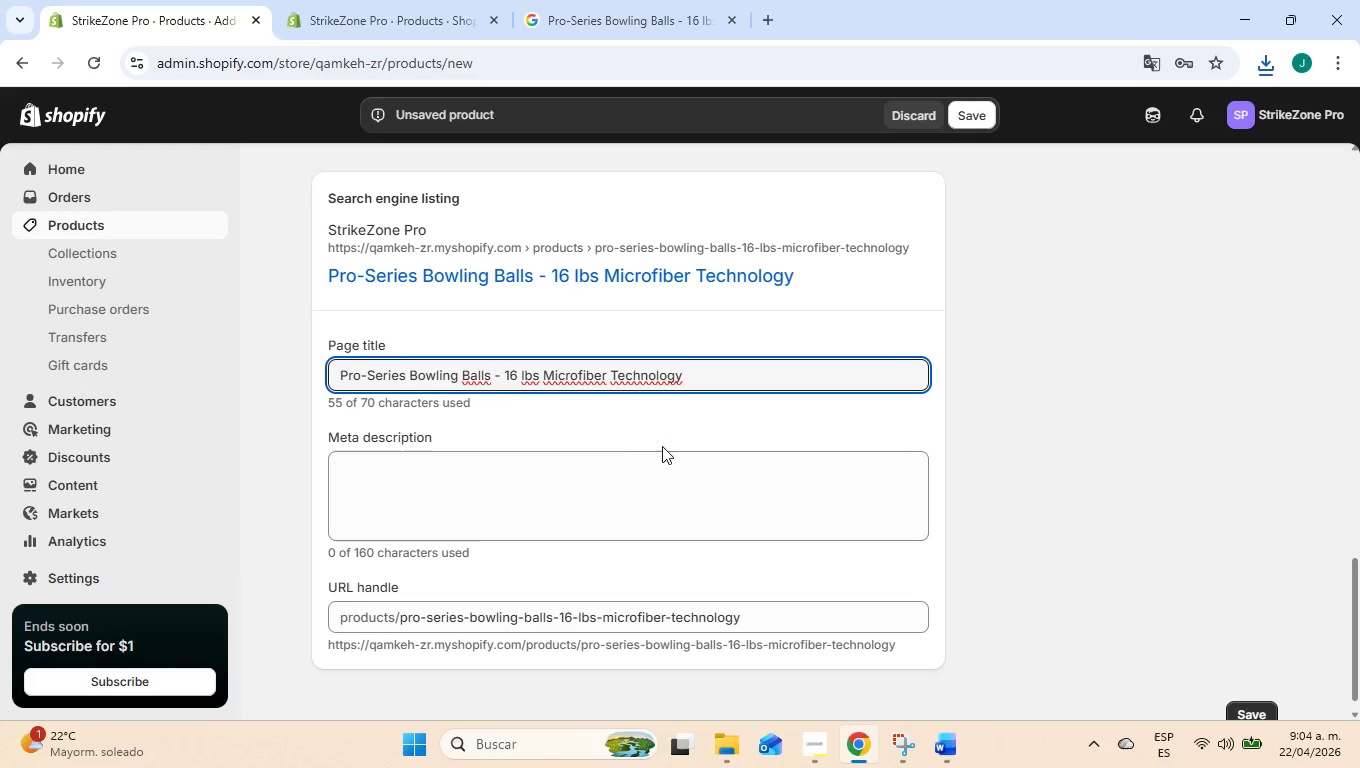 
left_click([629, 469])
 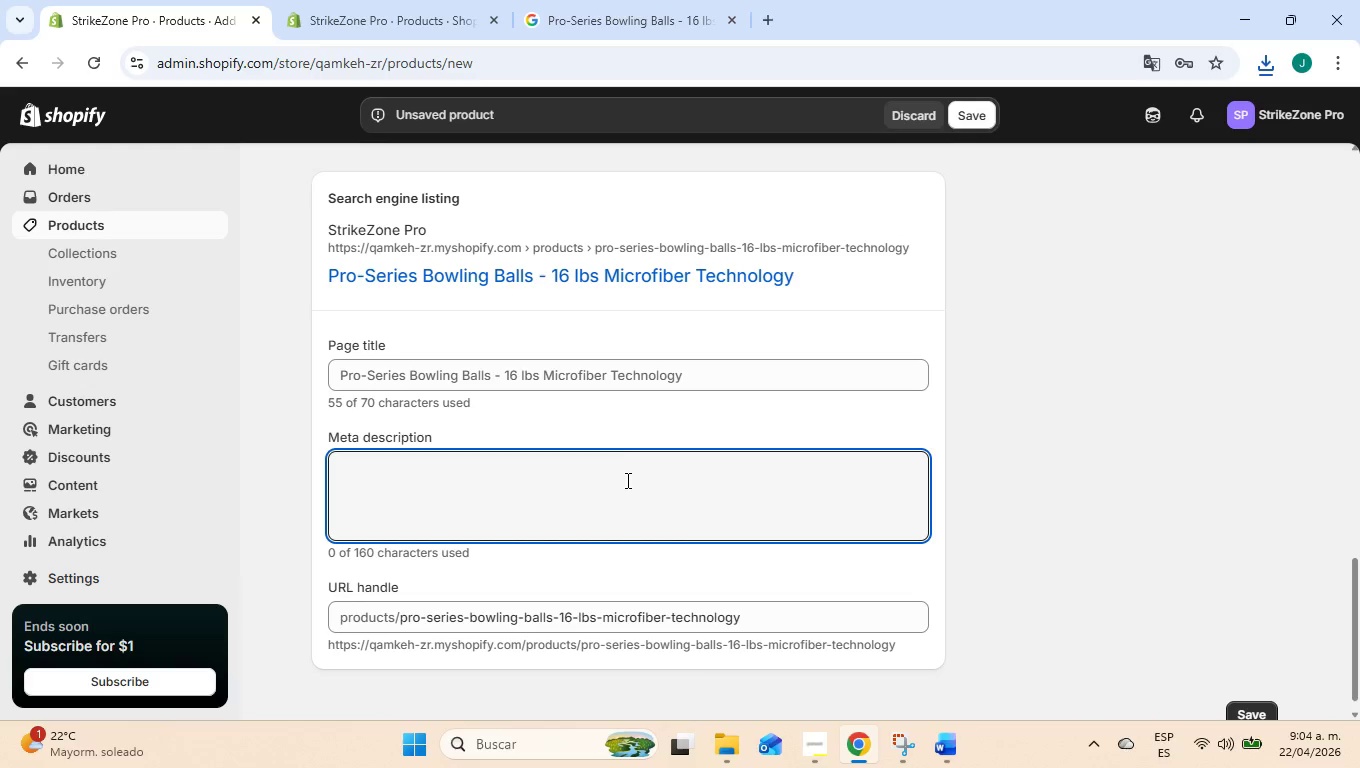 
type(Build)
key(Backspace)
type(t for maximum j)
key(Backspace)
type(kinetic energy and heavy )
key(Backspace)
type(- duty performance. Our 15)
key(Backspace)
type(6lb Pro-Series ball delivers the ultimate impact o)
key(Backspace)
type(for competitive league players and professionals-)
key(Backspace)
type(.)
 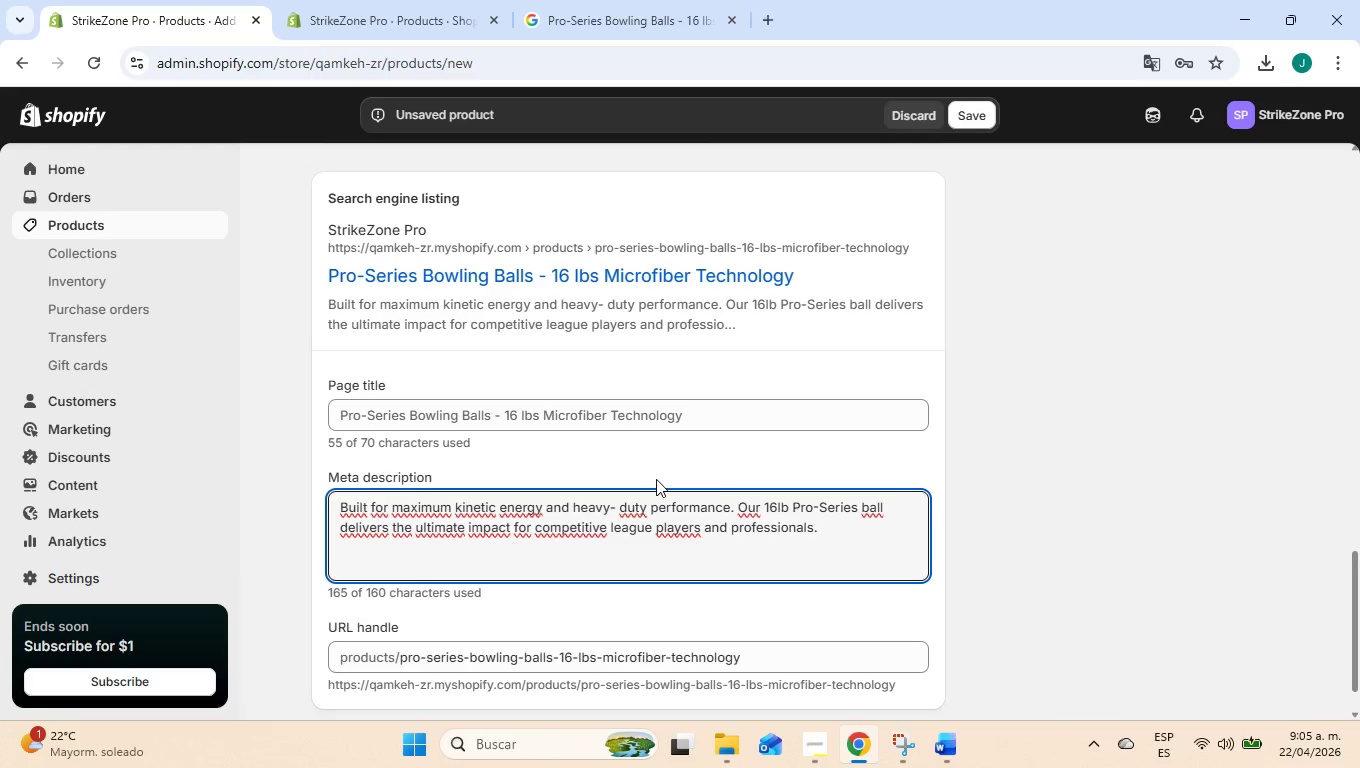 
left_click([1123, 376])
 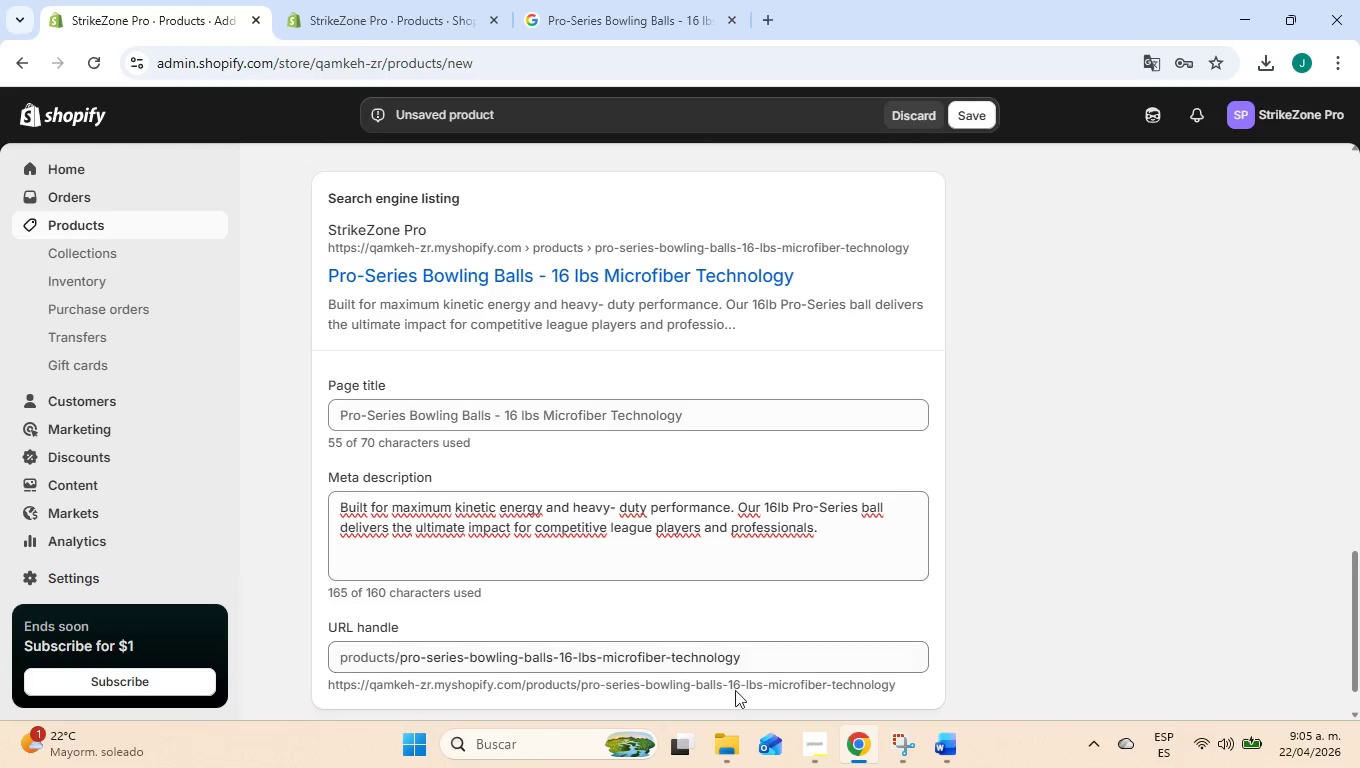 
left_click([814, 734])